 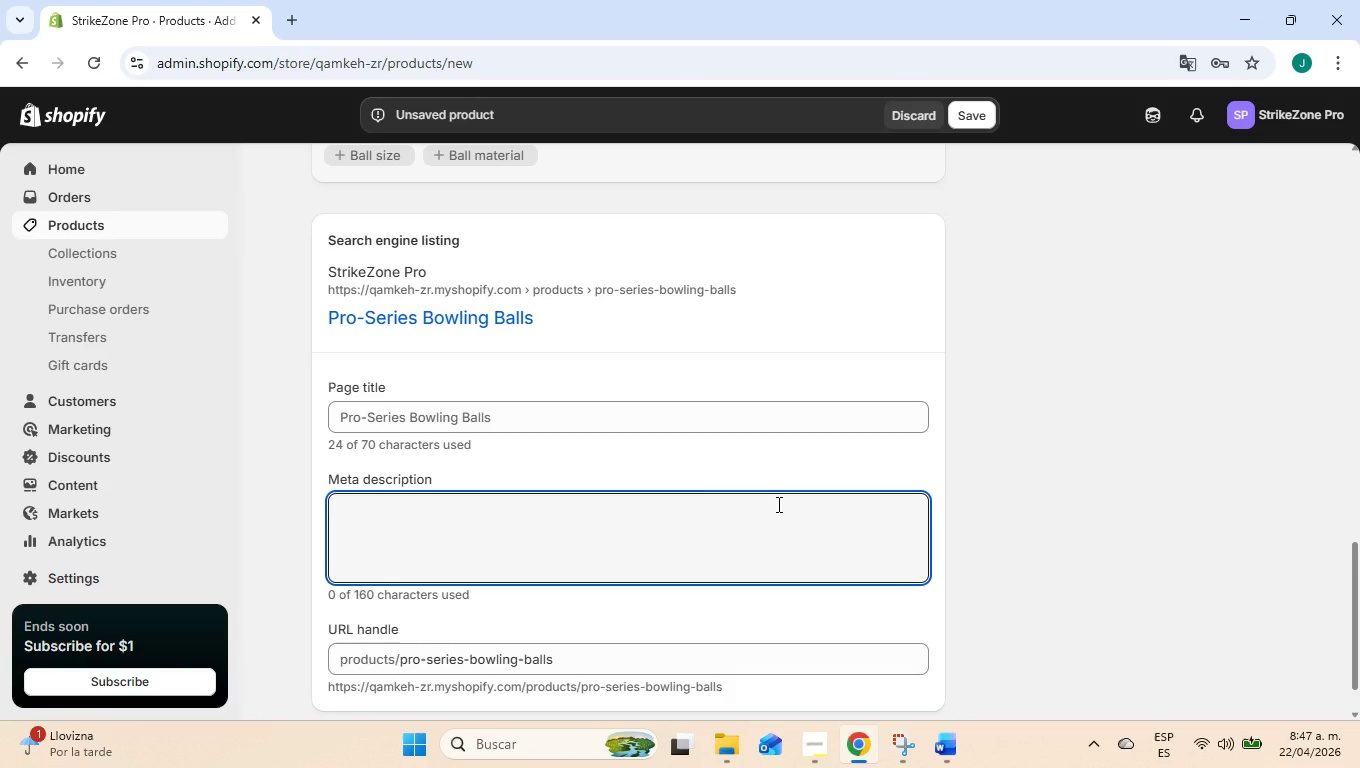 
type(Experience superior control and agility with our 12lb)
 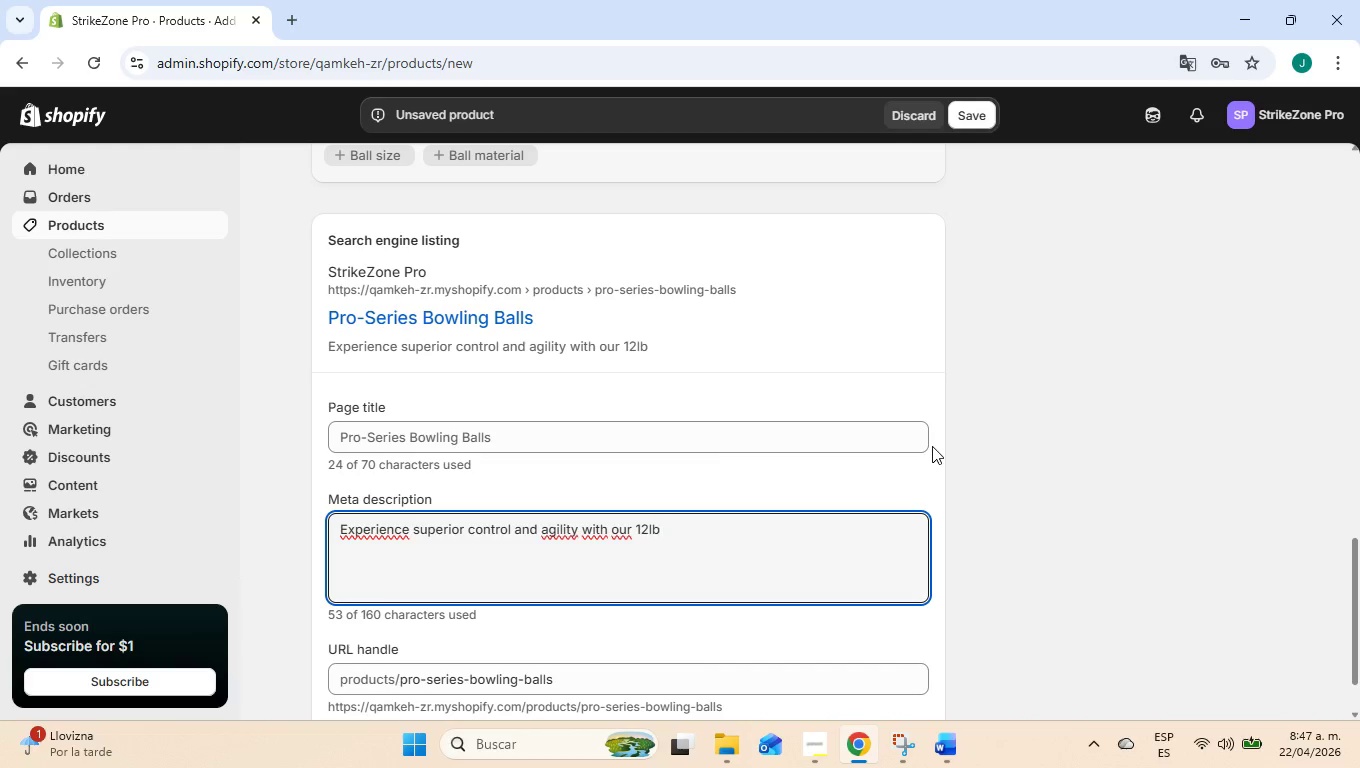 
type( Pro-series ball. Desgined with microfiber technology for a smooth glide and consistent perform)
 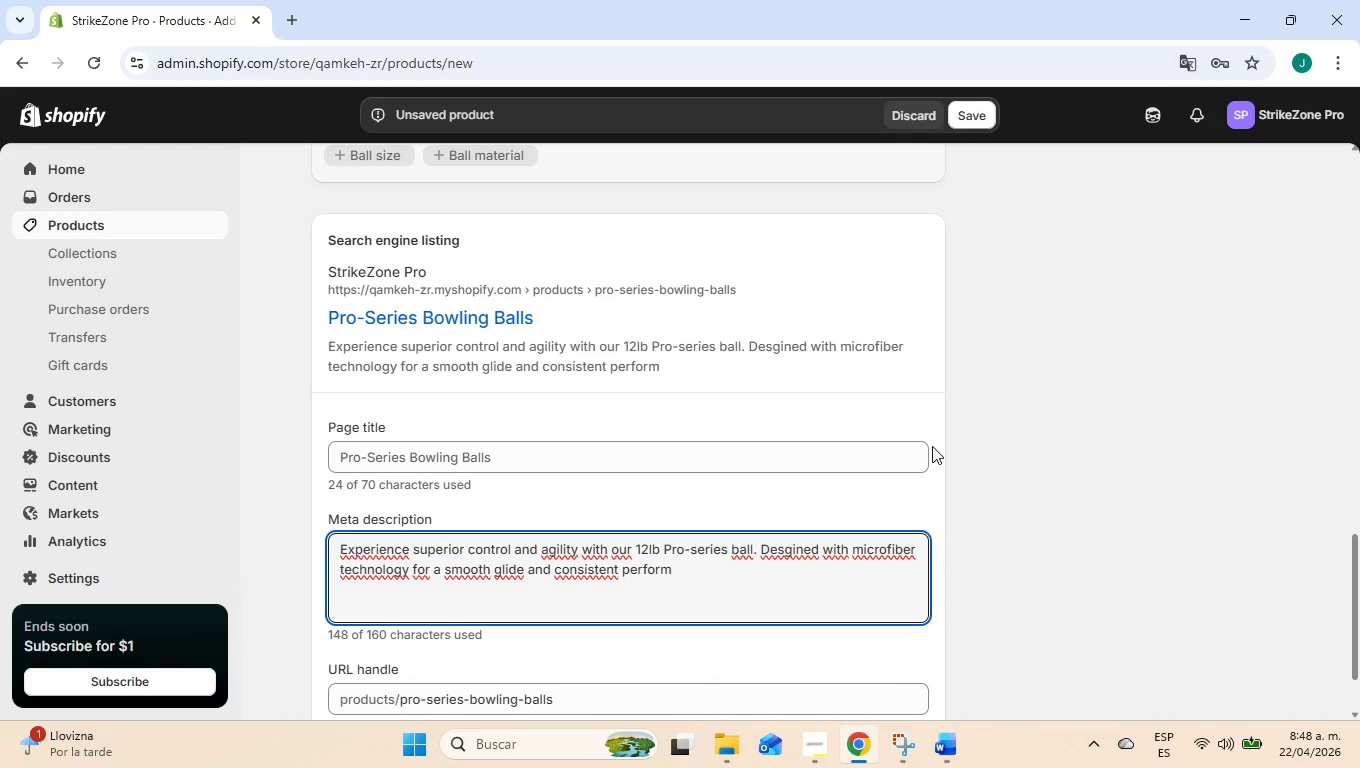 
type(ance on any lane.)
 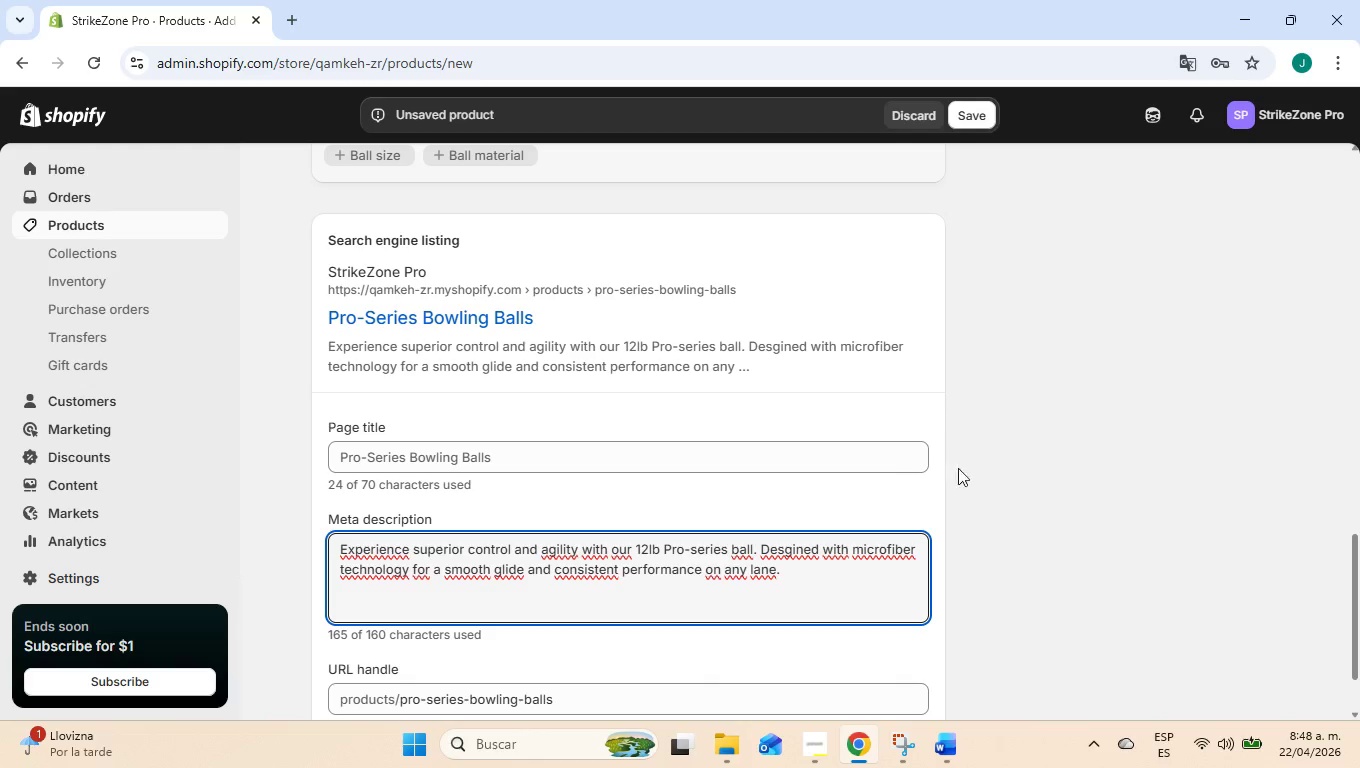 
left_click([975, 479])
 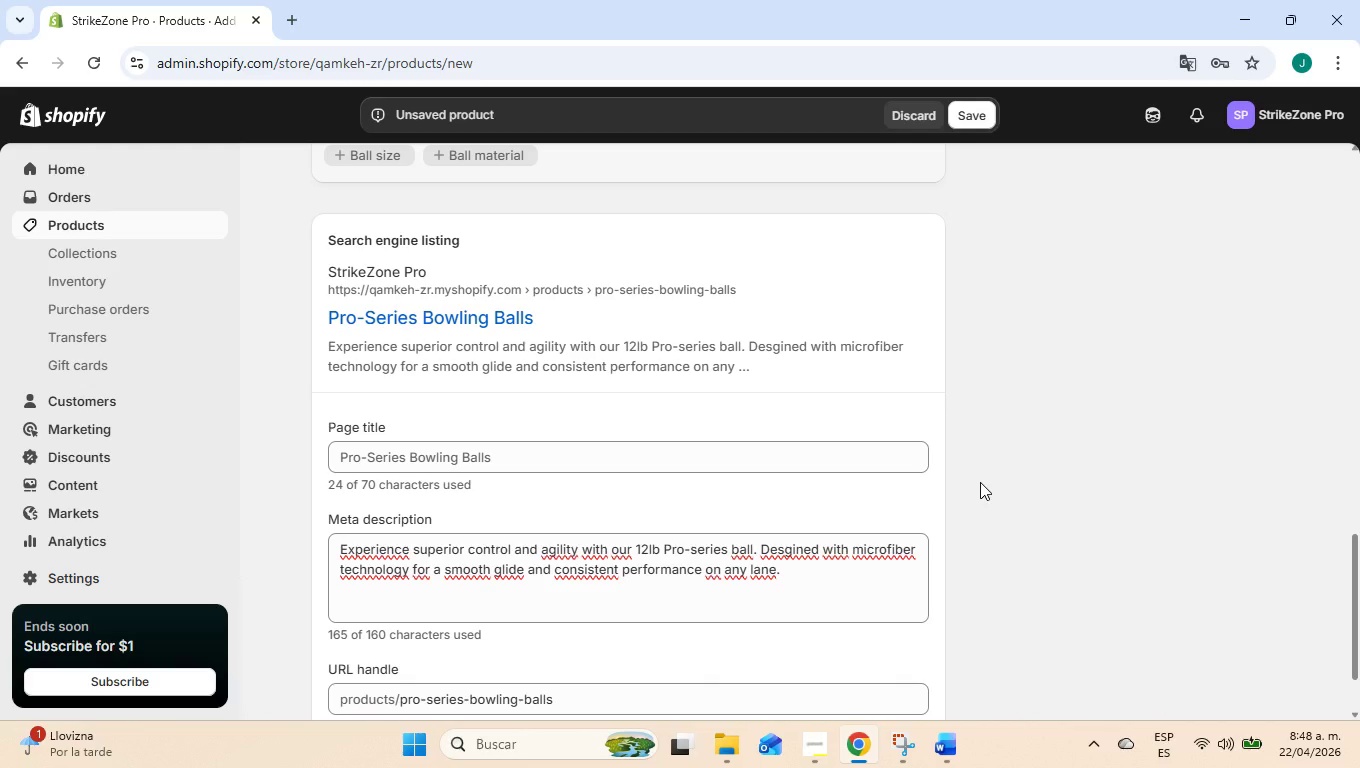 
scroll: coordinate [980, 482], scroll_direction: down, amount: 3.0
 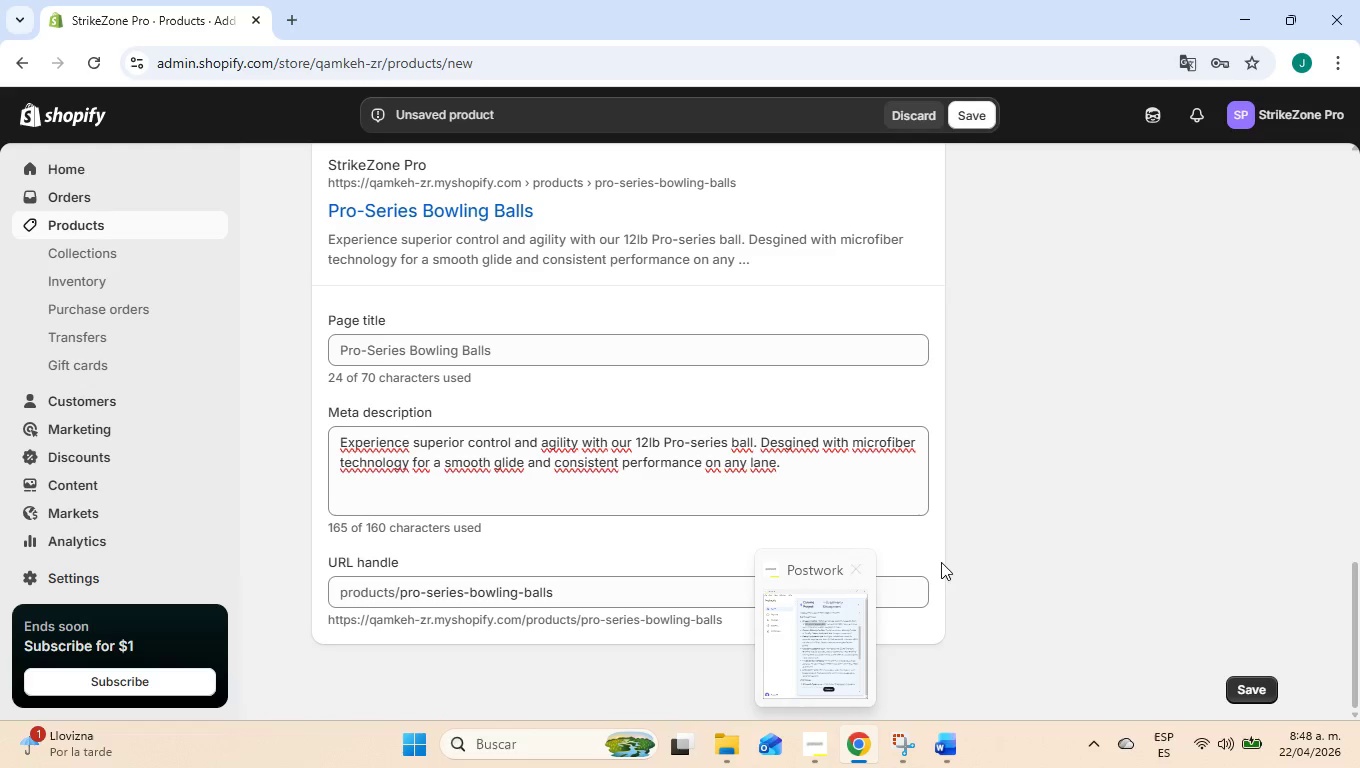 
left_click([828, 736])